 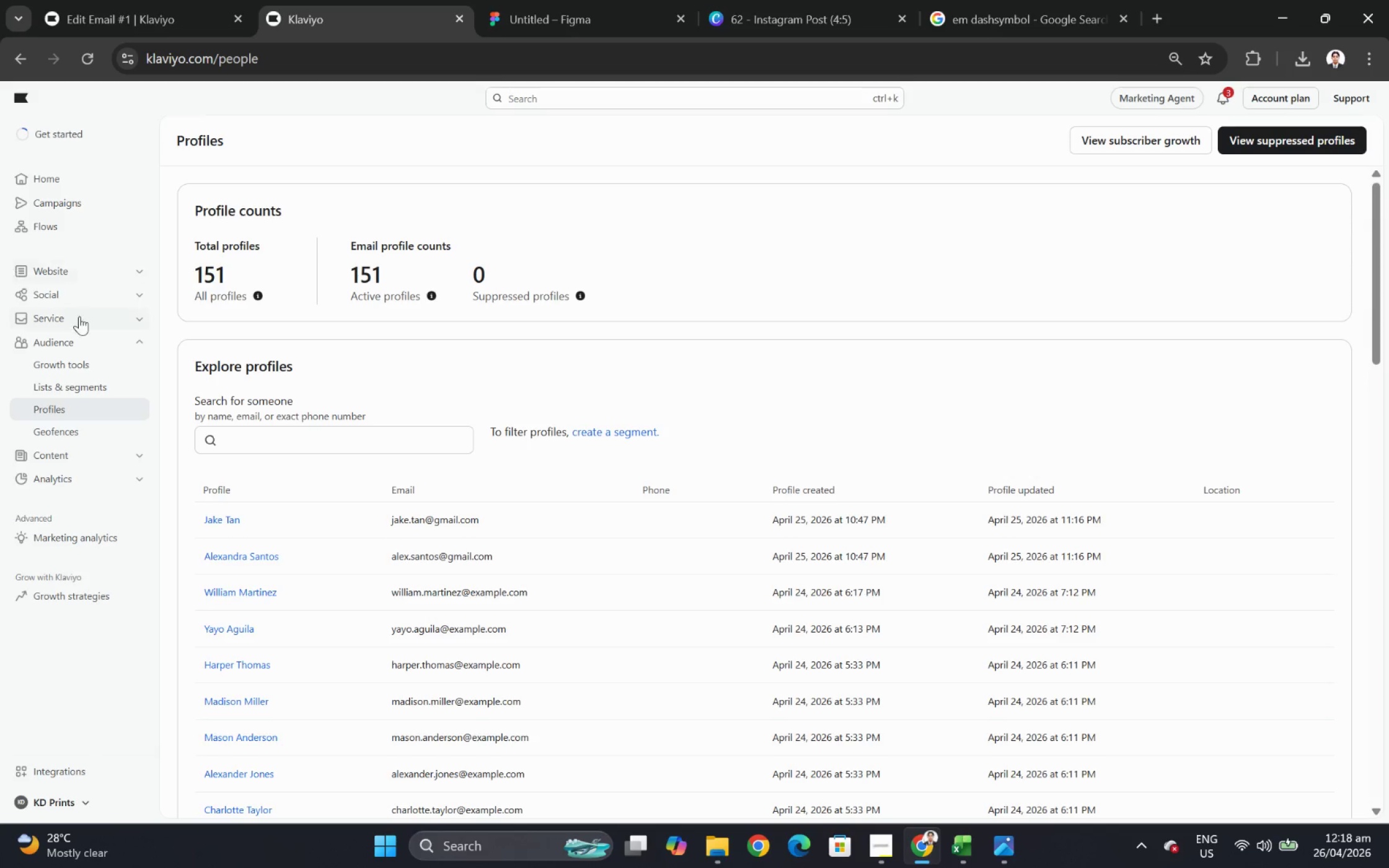 
left_click([148, 450])
 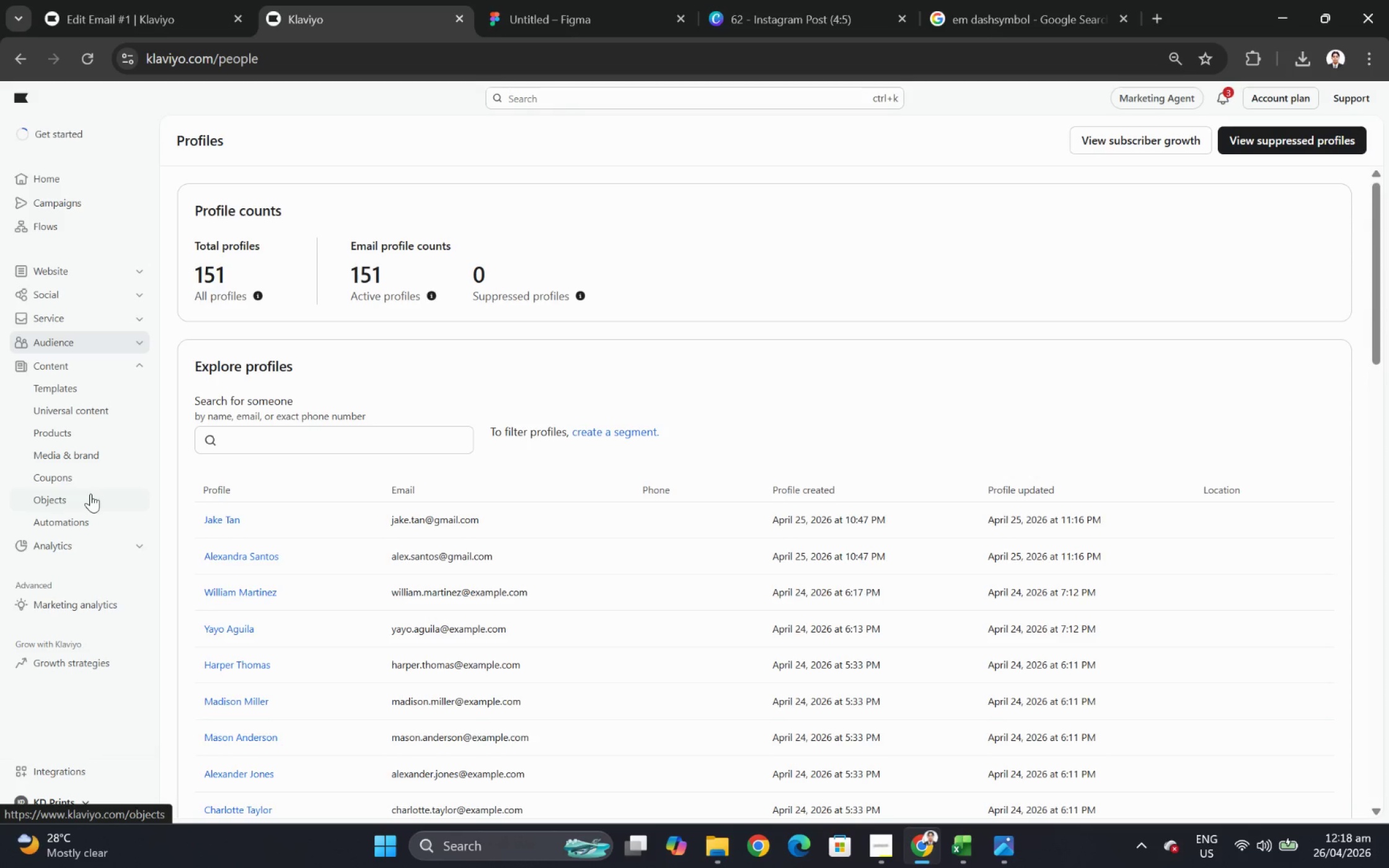 
left_click([82, 476])
 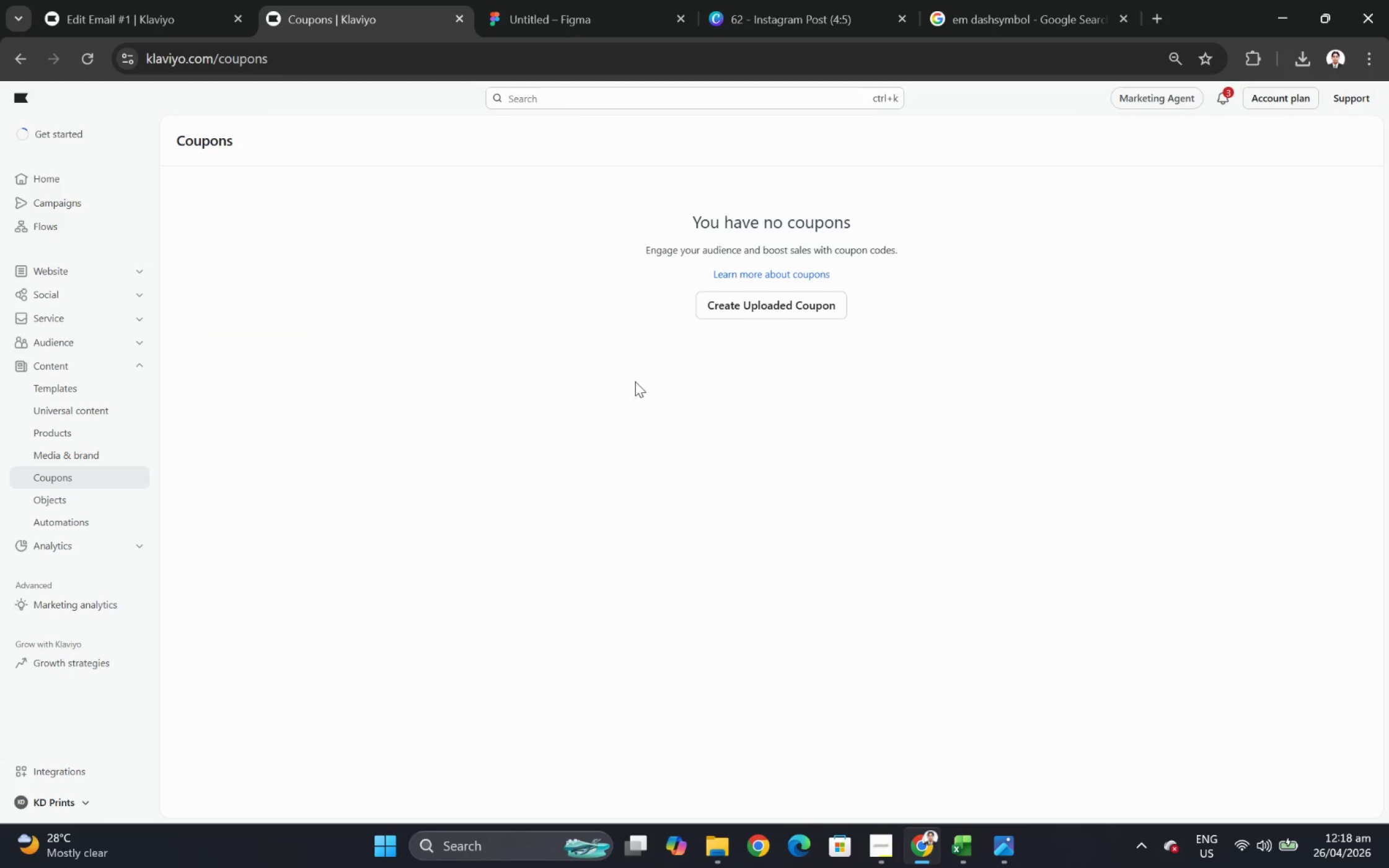 
left_click([774, 294])
 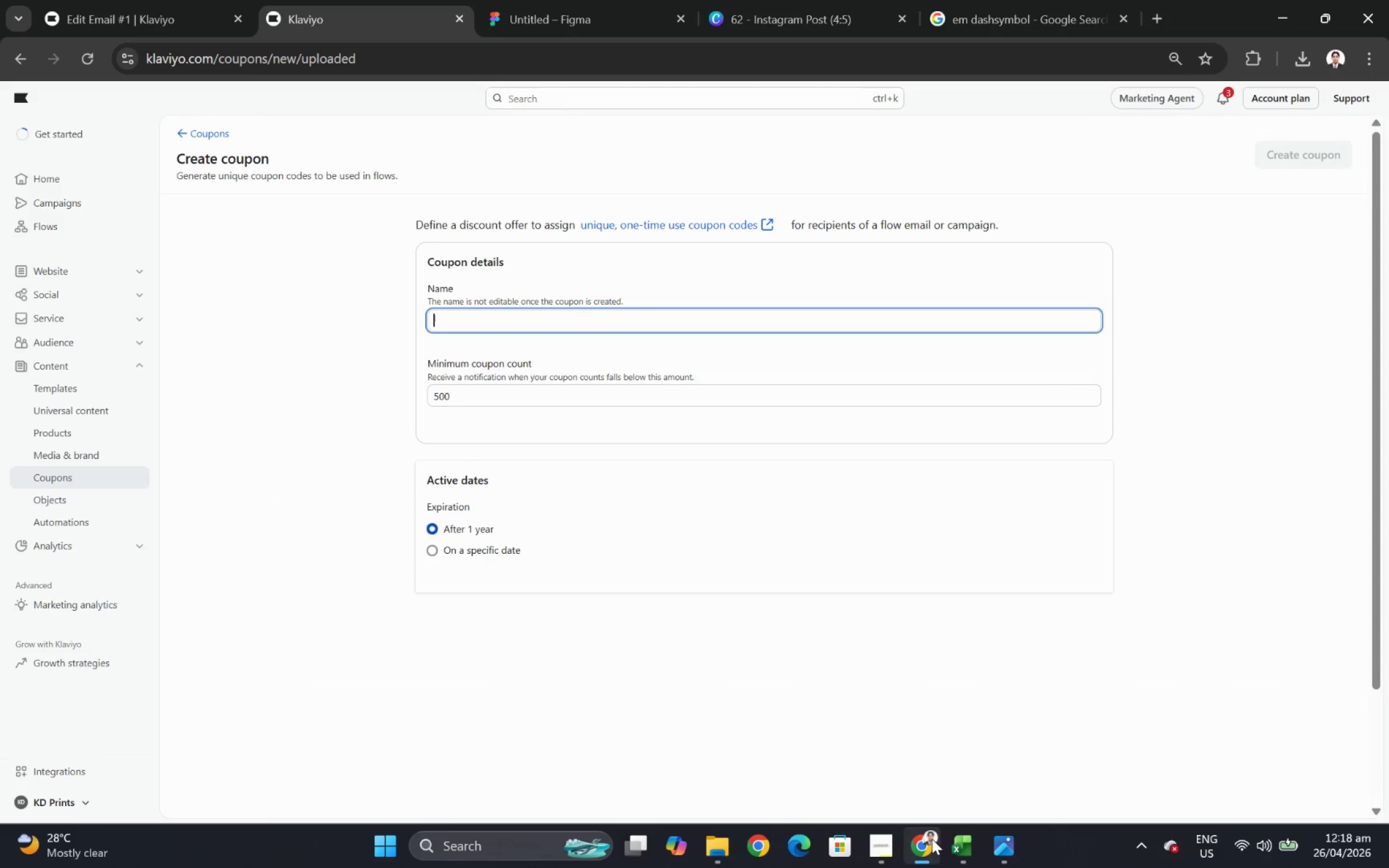 
left_click([880, 844])